 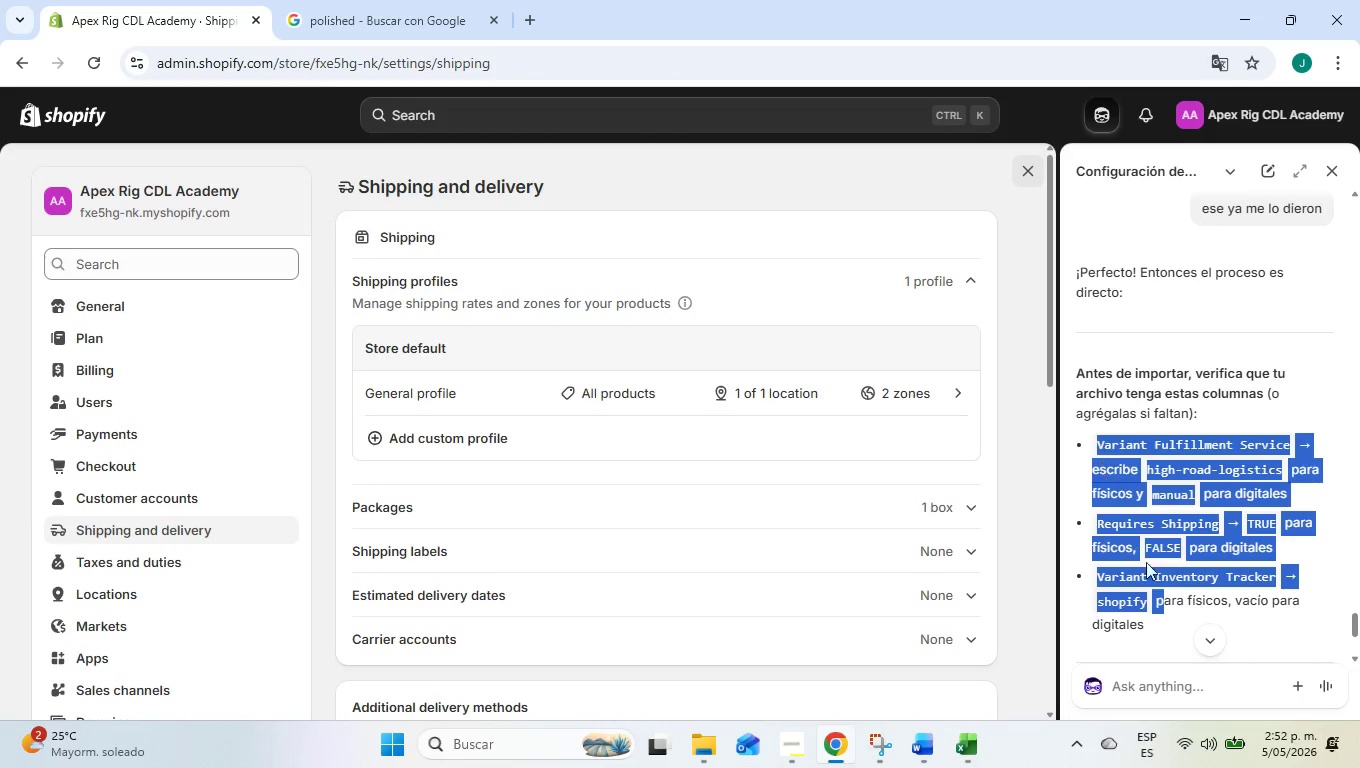 
scroll: coordinate [1155, 532], scroll_direction: down, amount: 2.0
 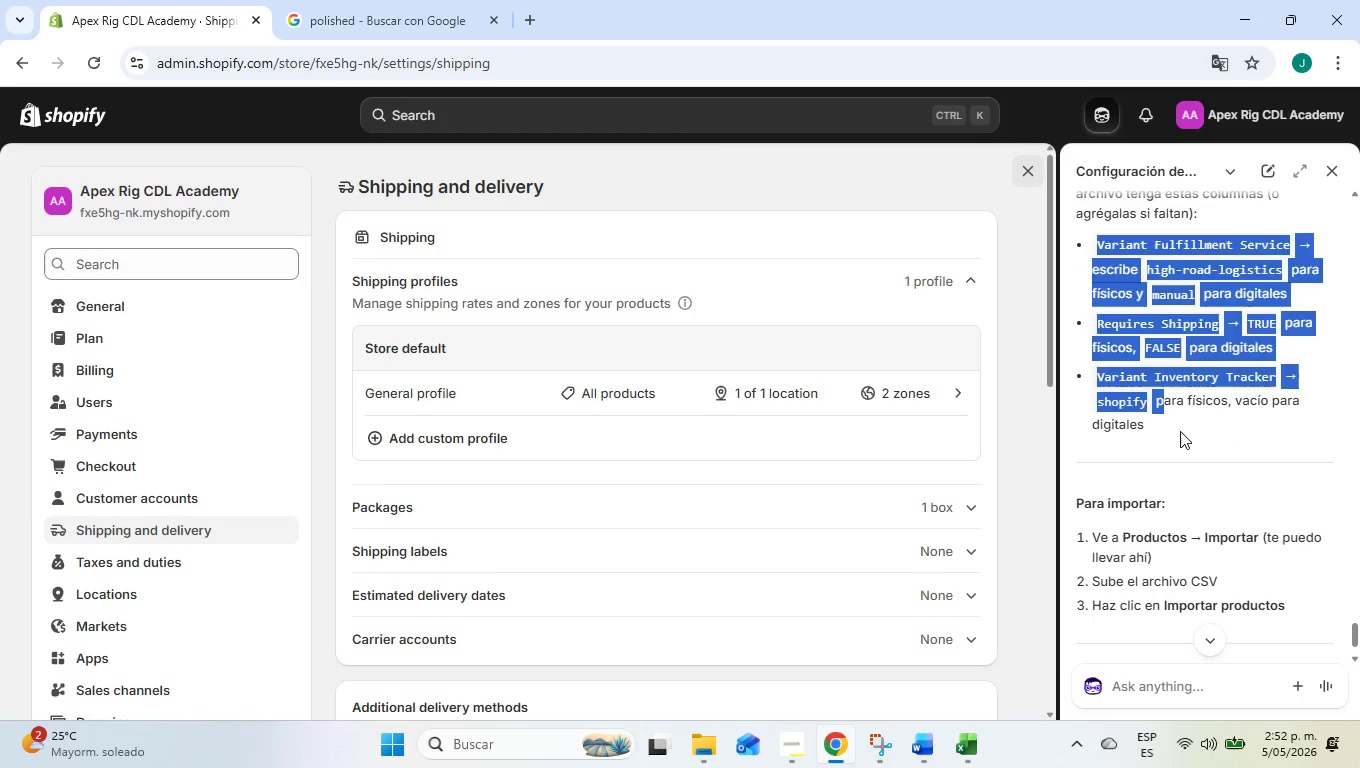 
left_click_drag(start_coordinate=[1180, 431], to_coordinate=[1071, 256])
 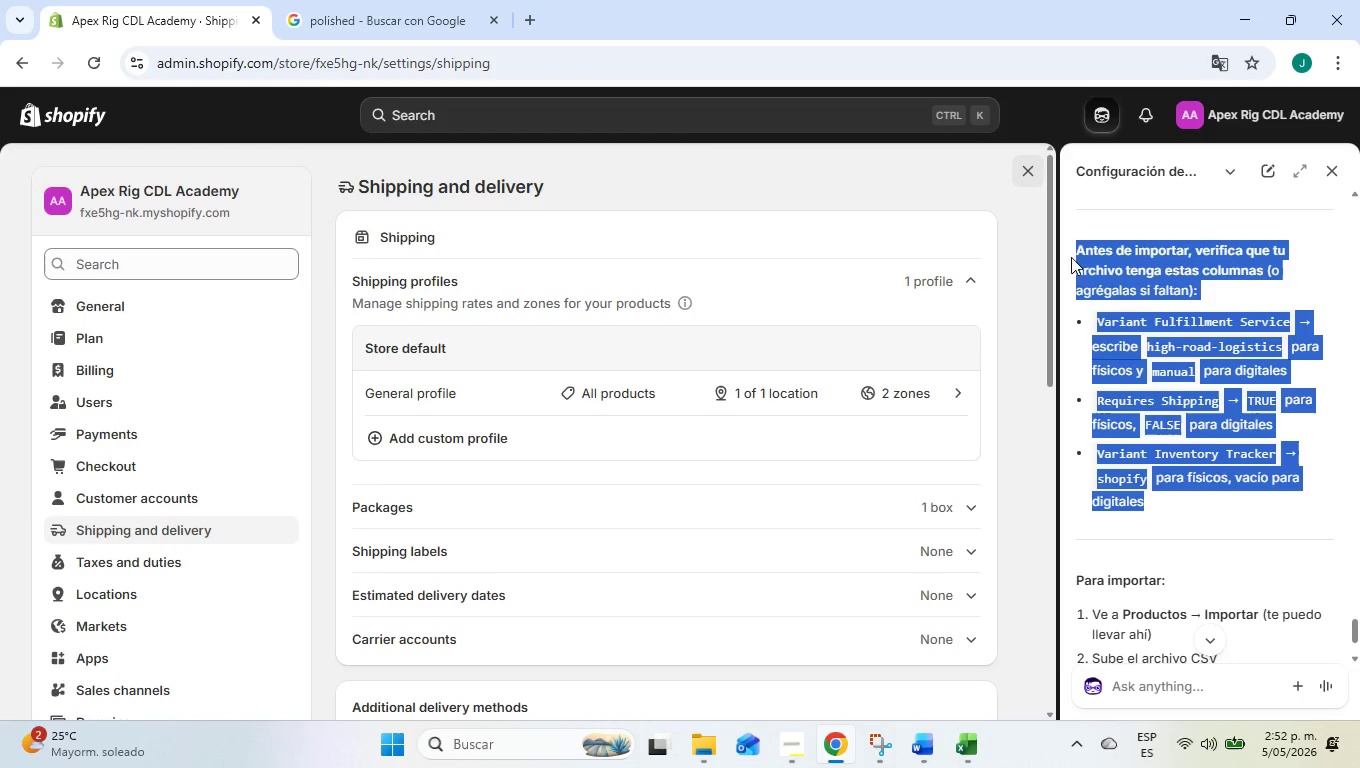 
key(Control+C)
 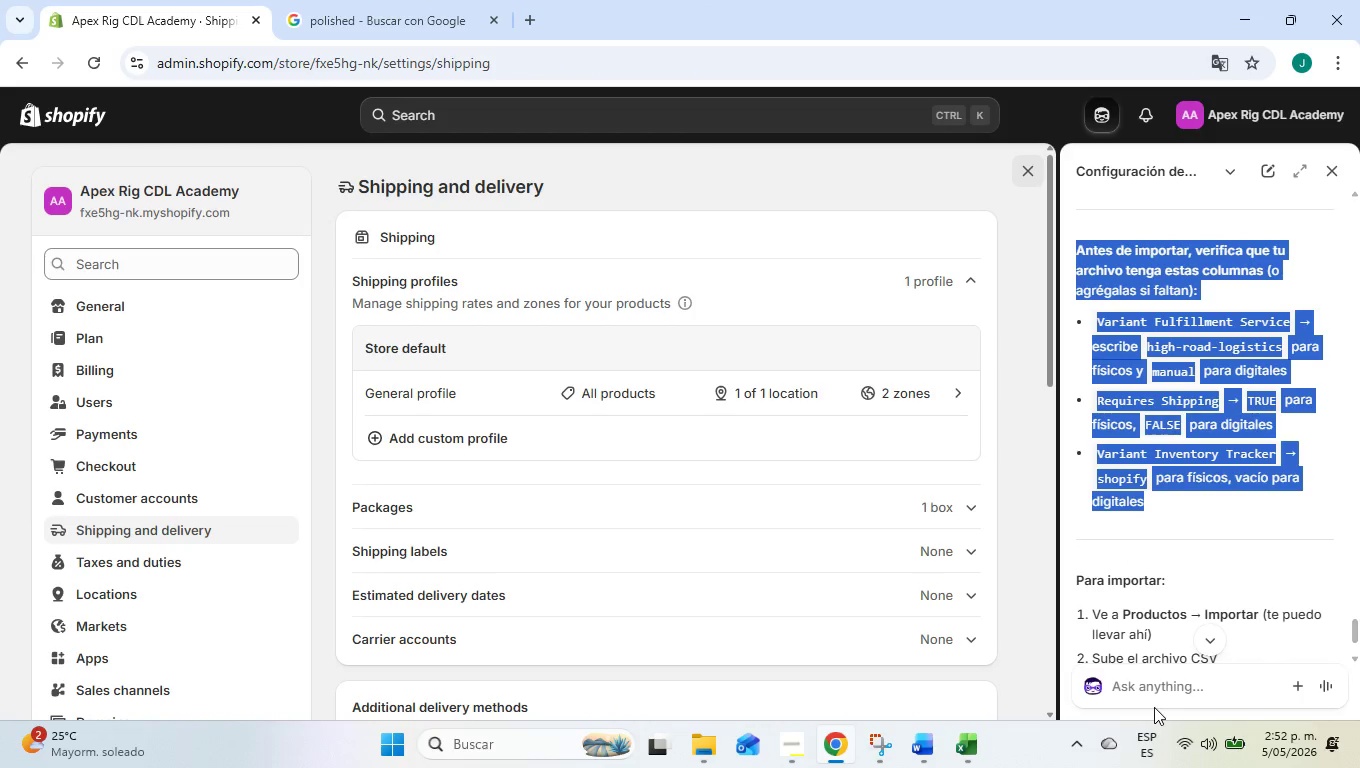 
left_click([1151, 690])
 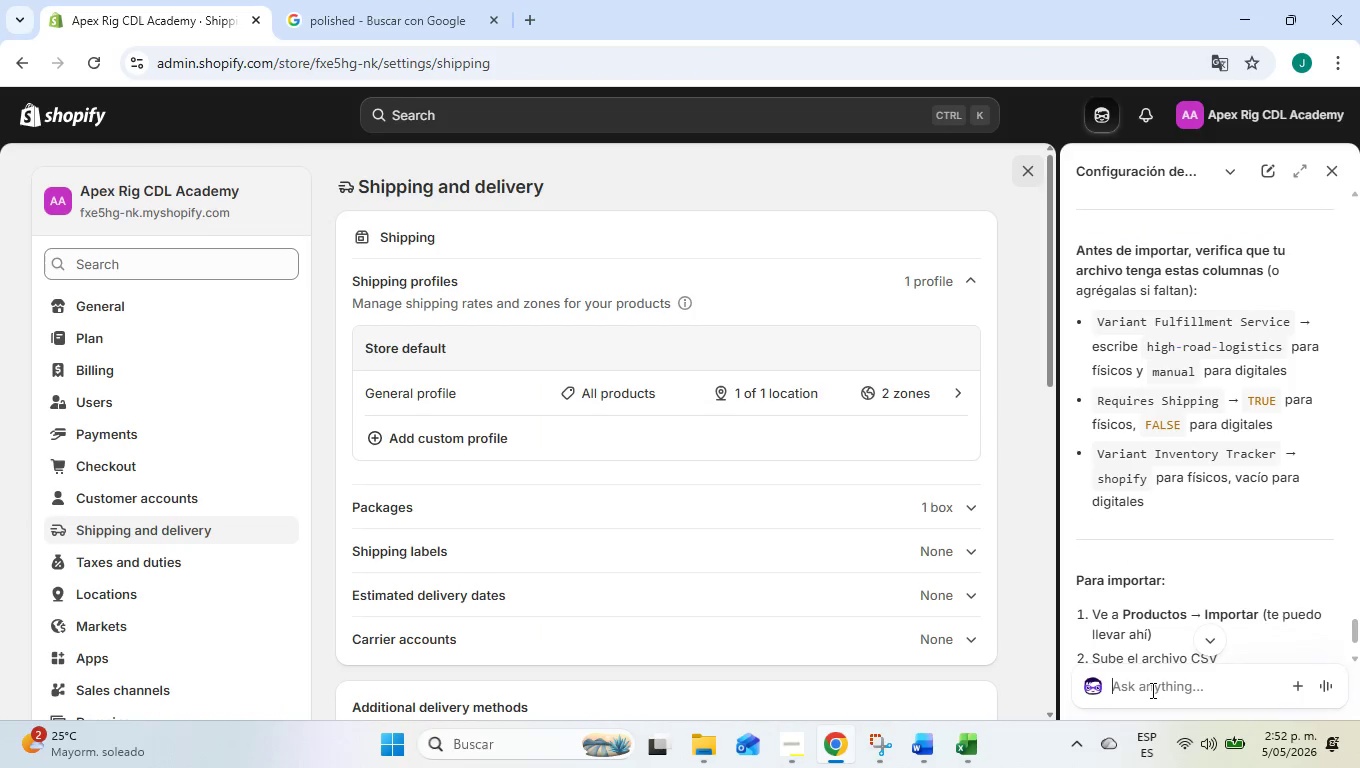 
key(Control+ControlLeft)
 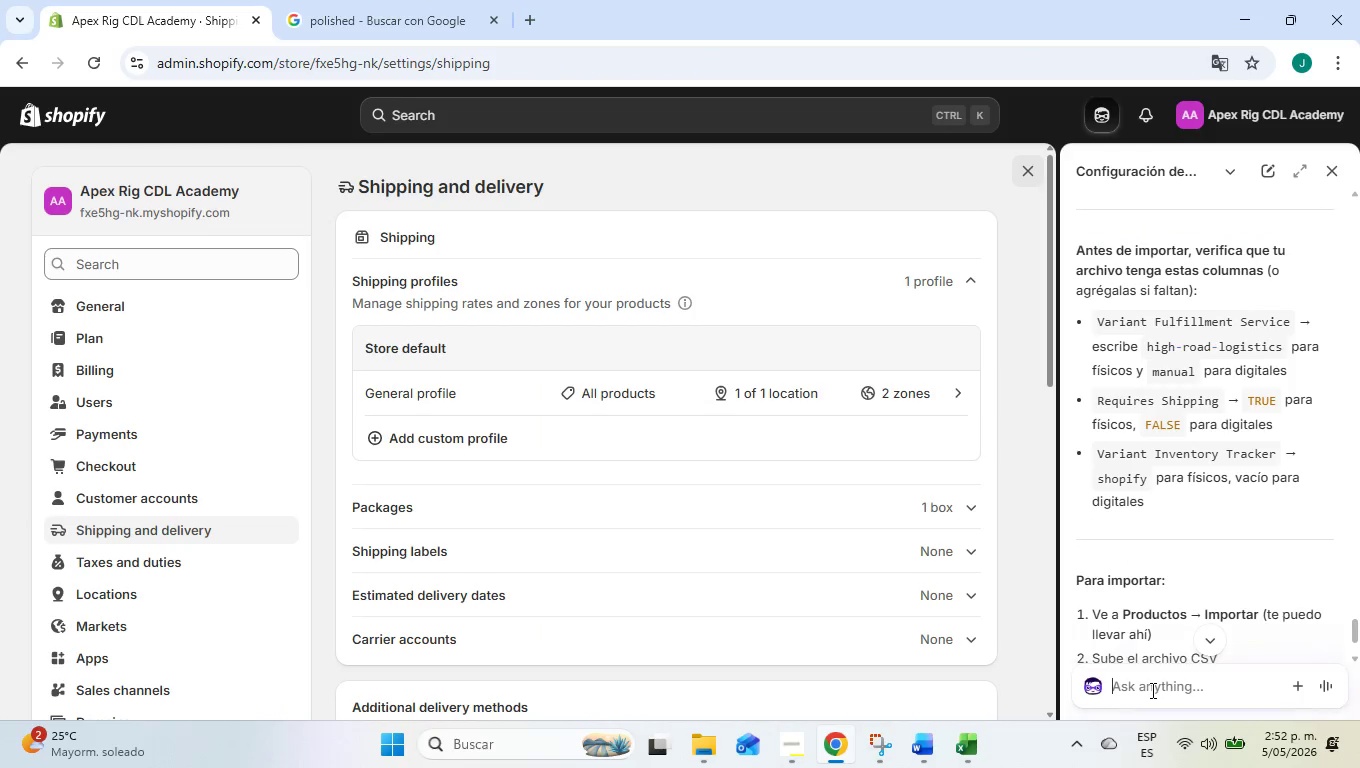 
key(Control+V)
 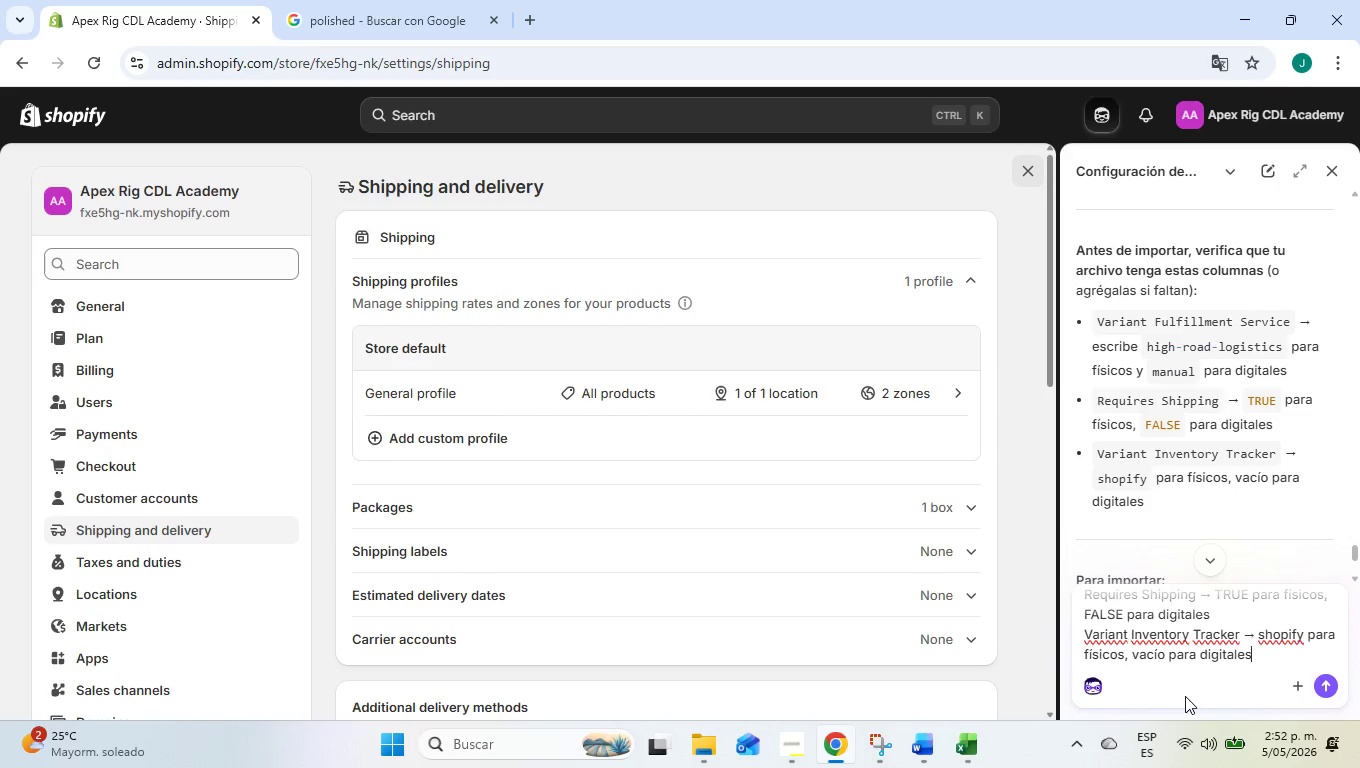 
type( ew)
key(Backspace)
key(Backspace)
type(es mejor hacer esto en el cvs o en shopify{)
 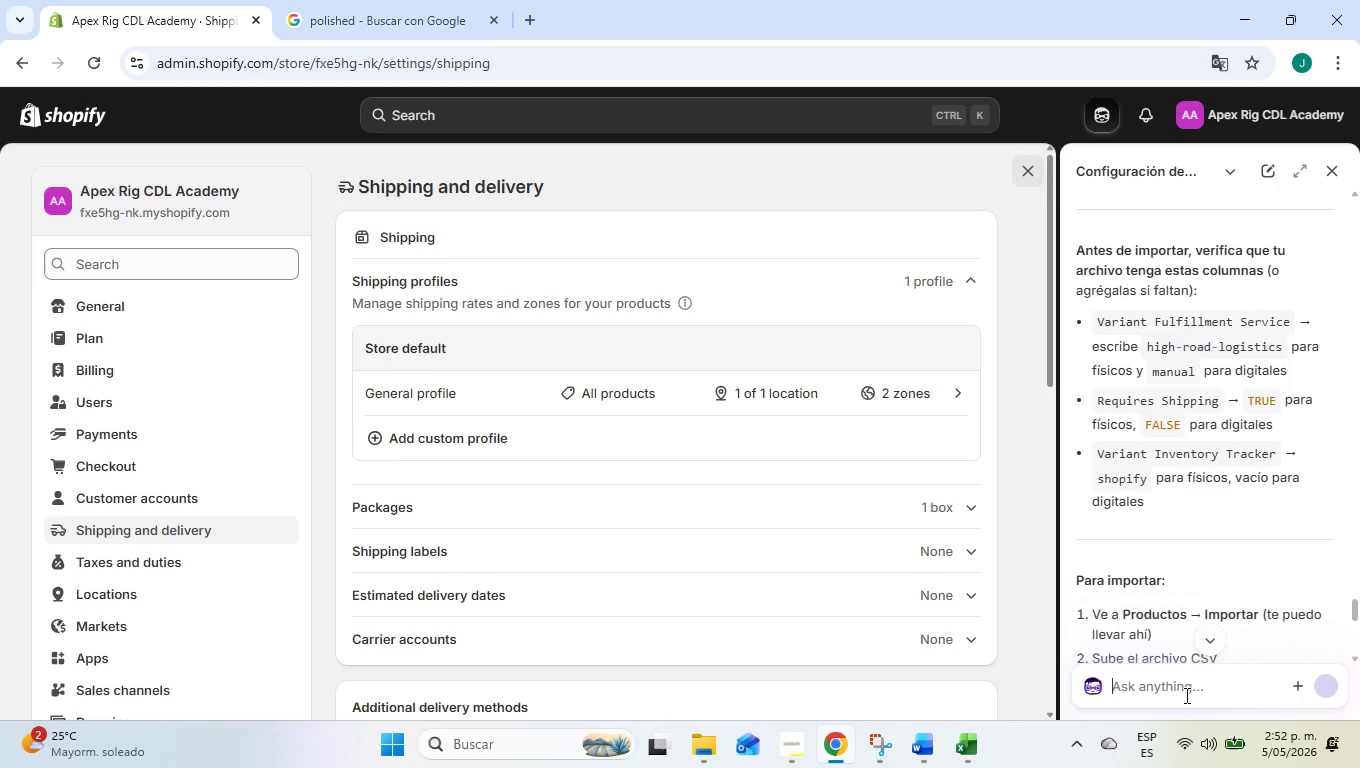 
 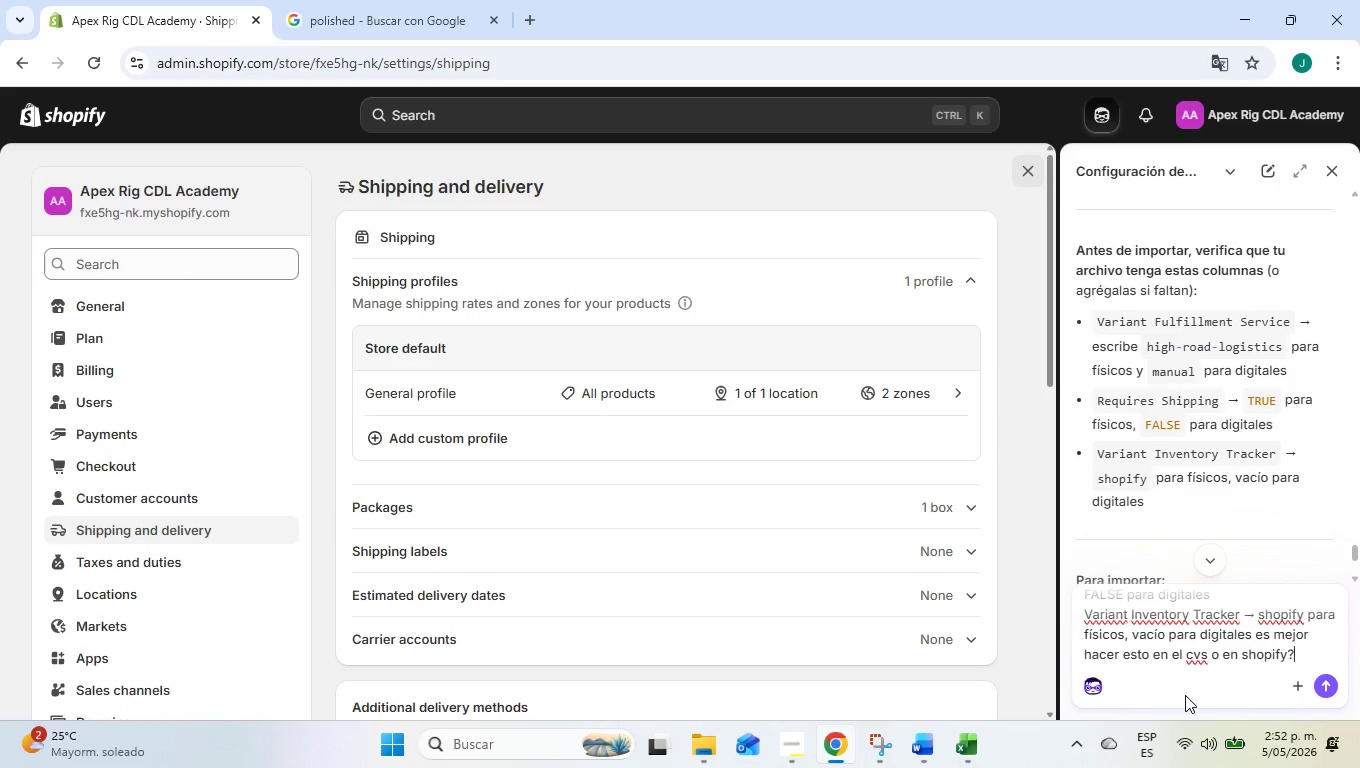 
key(Enter)
 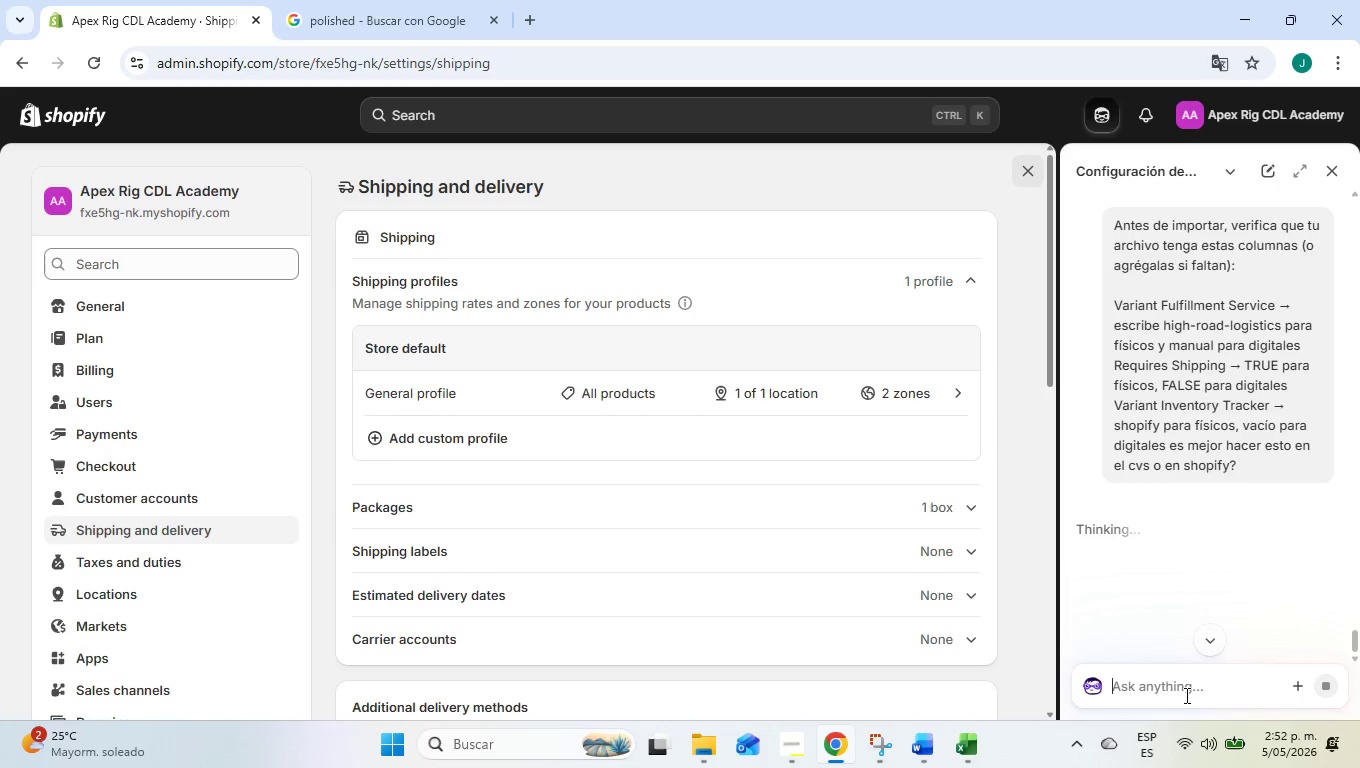 
mouse_move([1186, 459])
 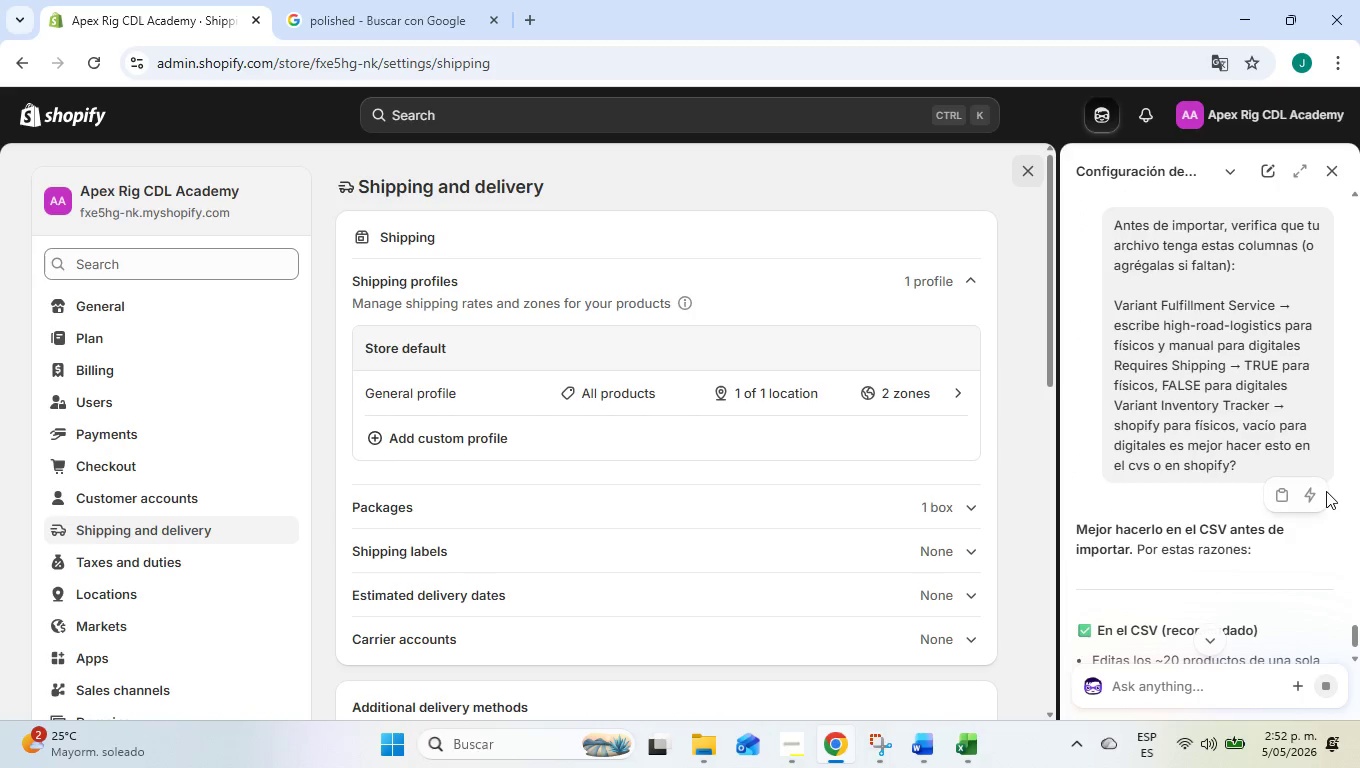 
scroll: coordinate [1326, 491], scroll_direction: down, amount: 2.0
 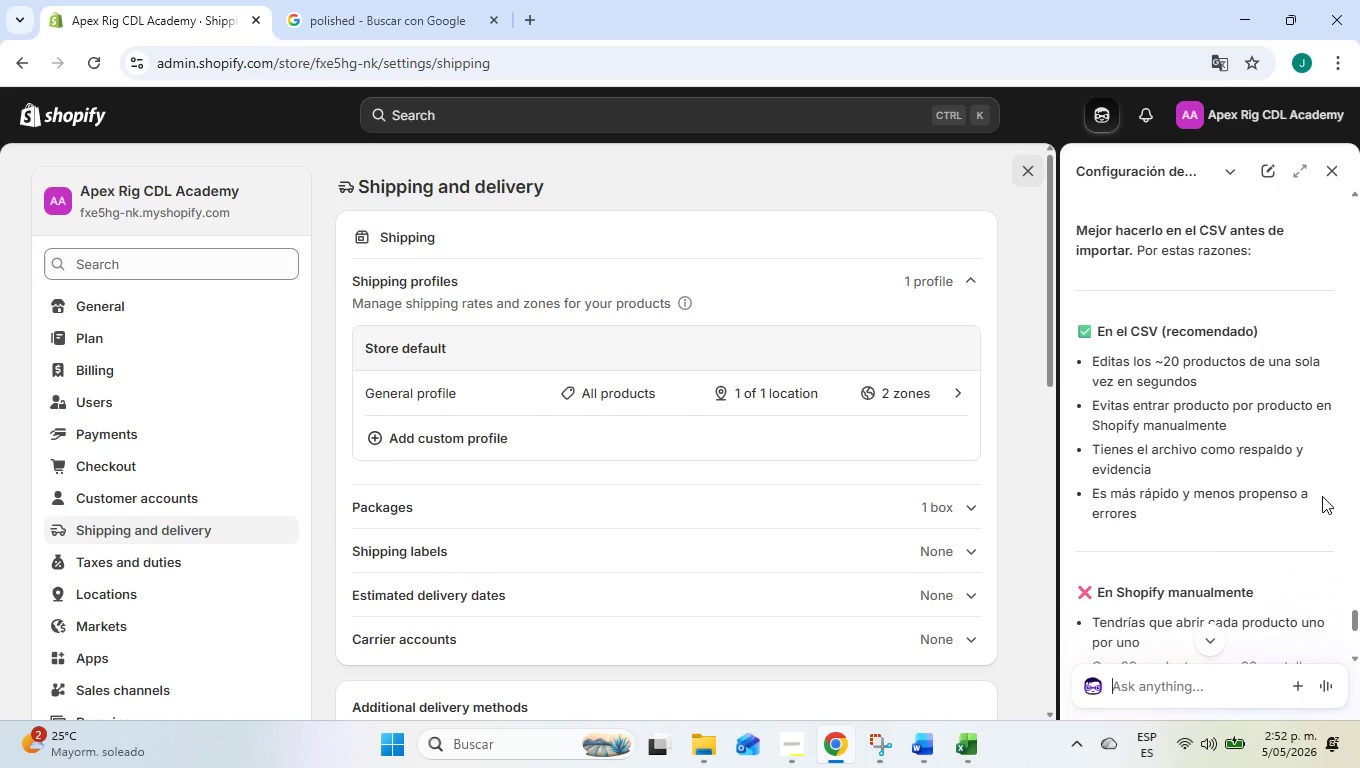 
wait(9.47)
 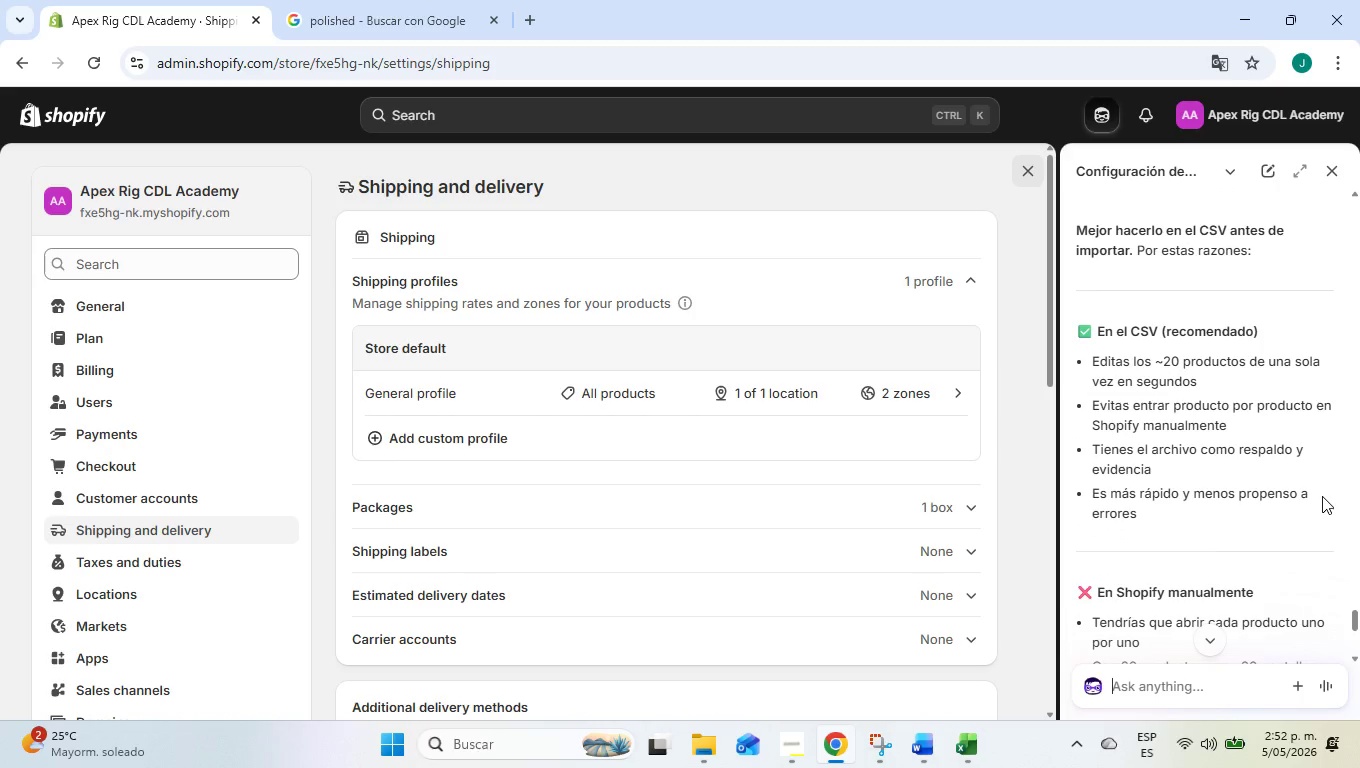 
scroll: coordinate [1314, 509], scroll_direction: down, amount: 5.0
 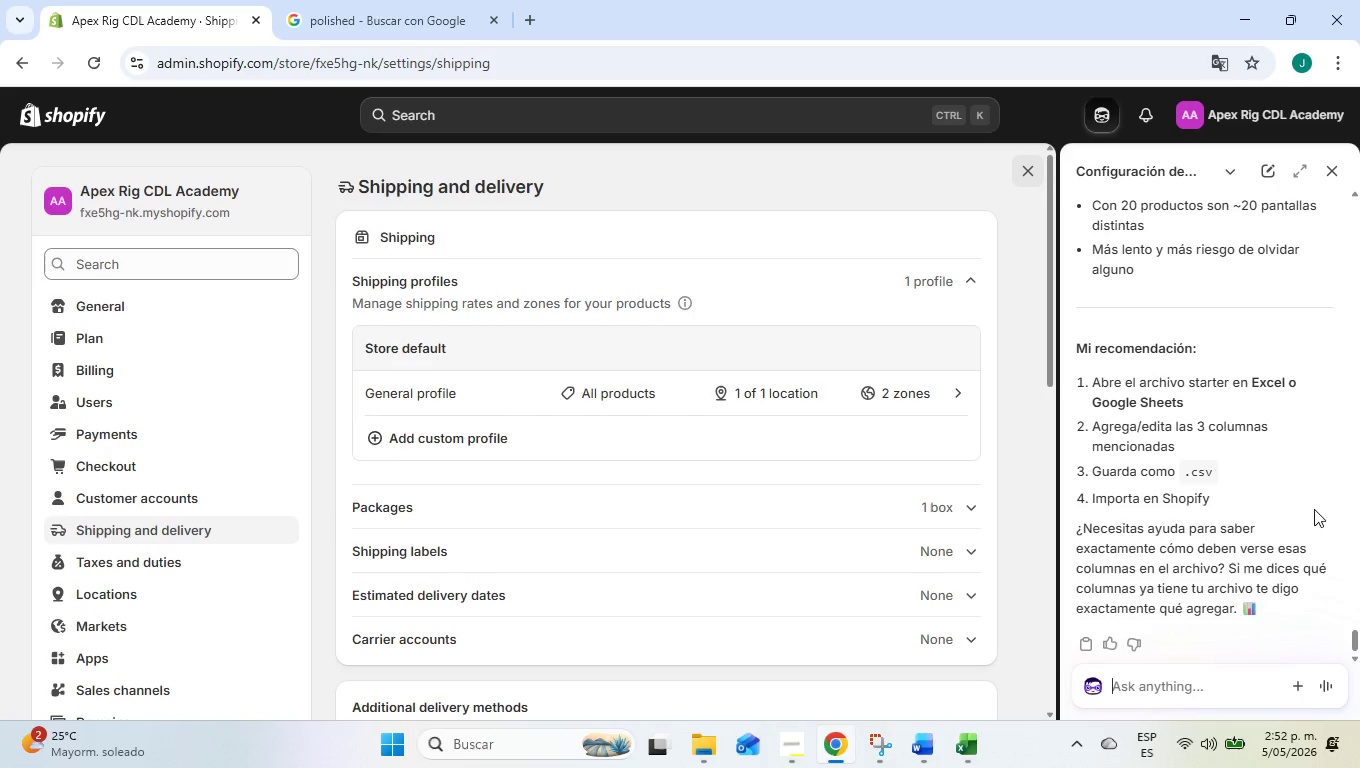 
wait(6.58)
 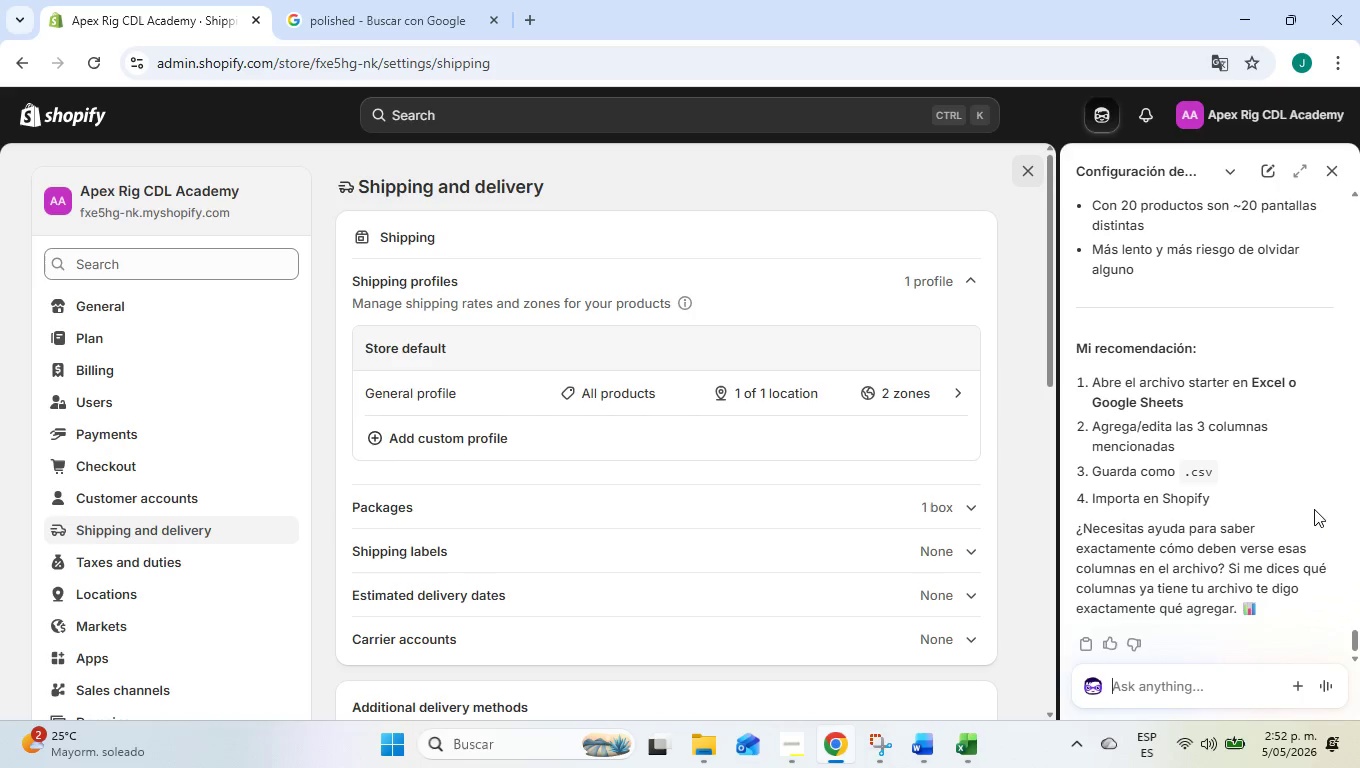 
scroll: coordinate [1314, 509], scroll_direction: up, amount: 13.0
 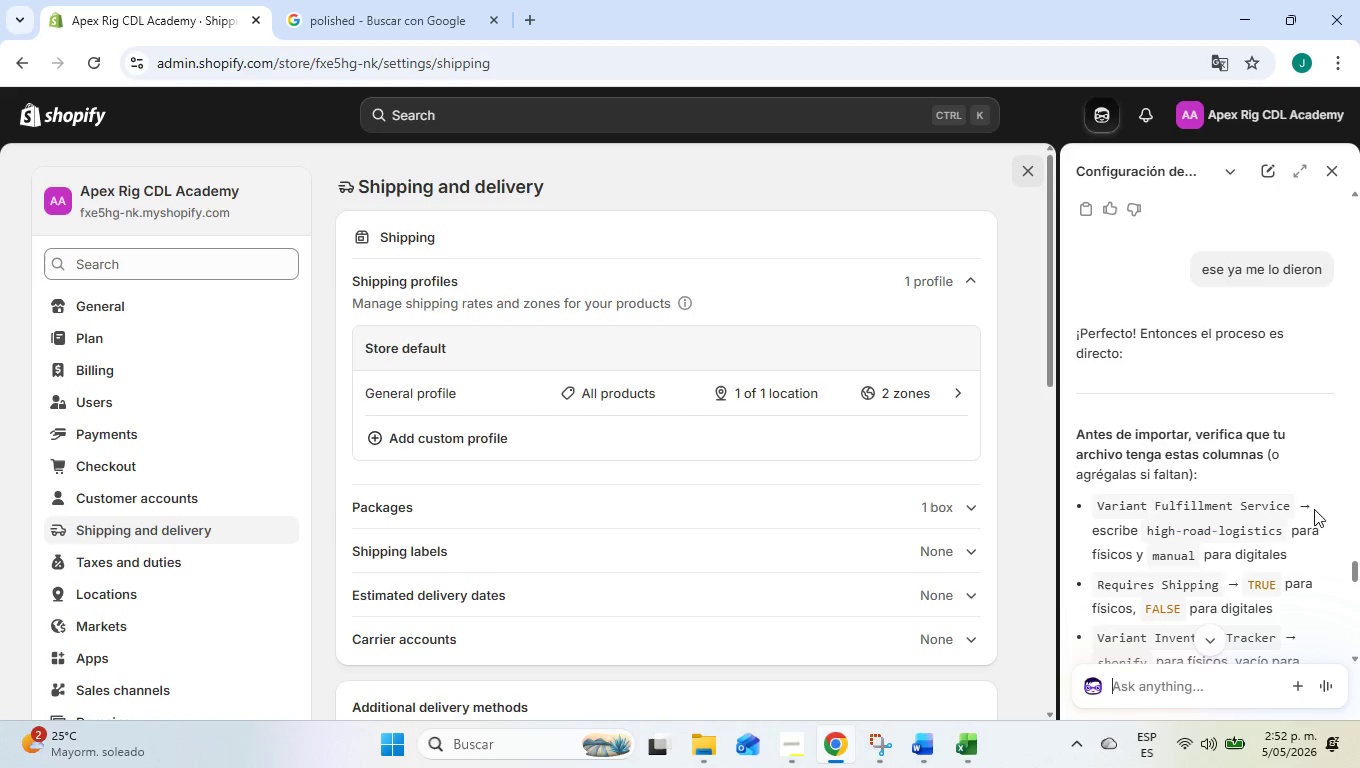 
scroll: coordinate [1314, 509], scroll_direction: down, amount: 1.0
 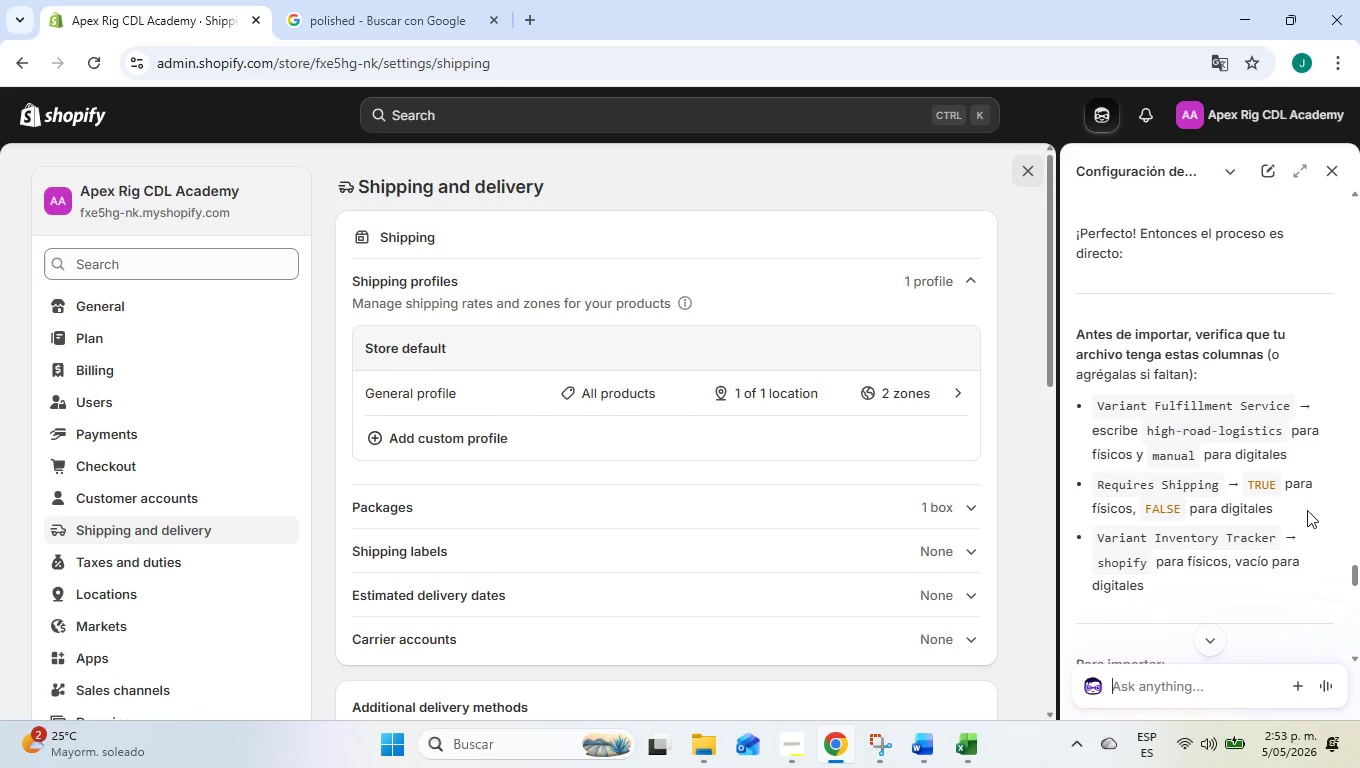 
wait(5.02)
 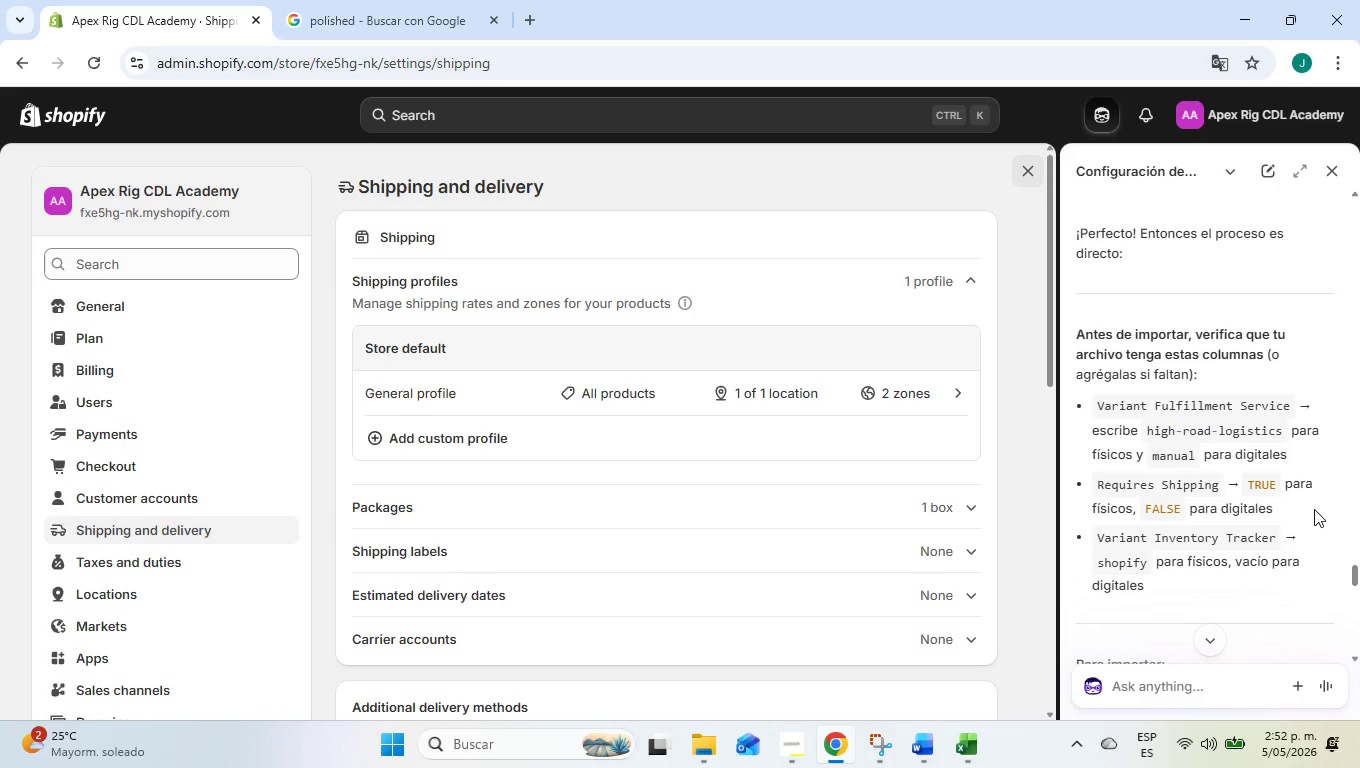 
left_click([881, 747])
 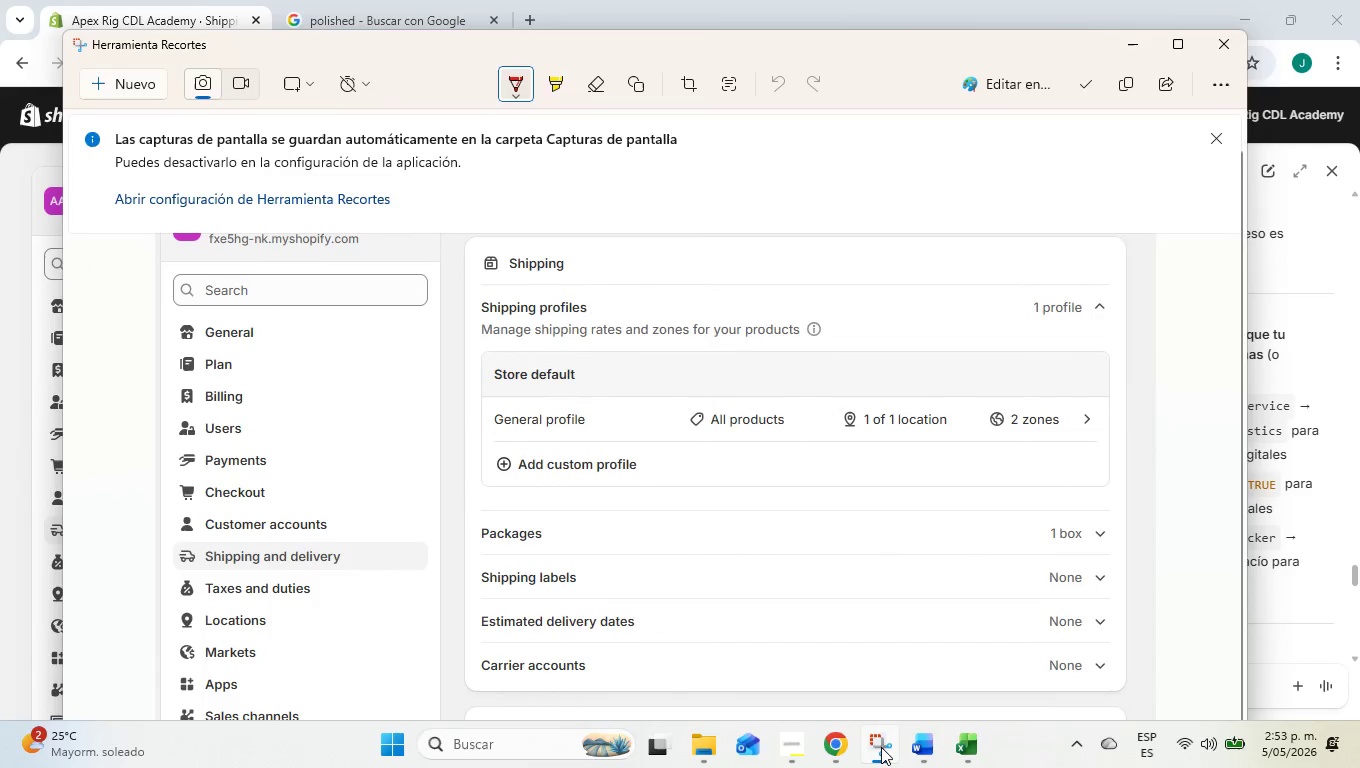 
left_click([881, 747])
 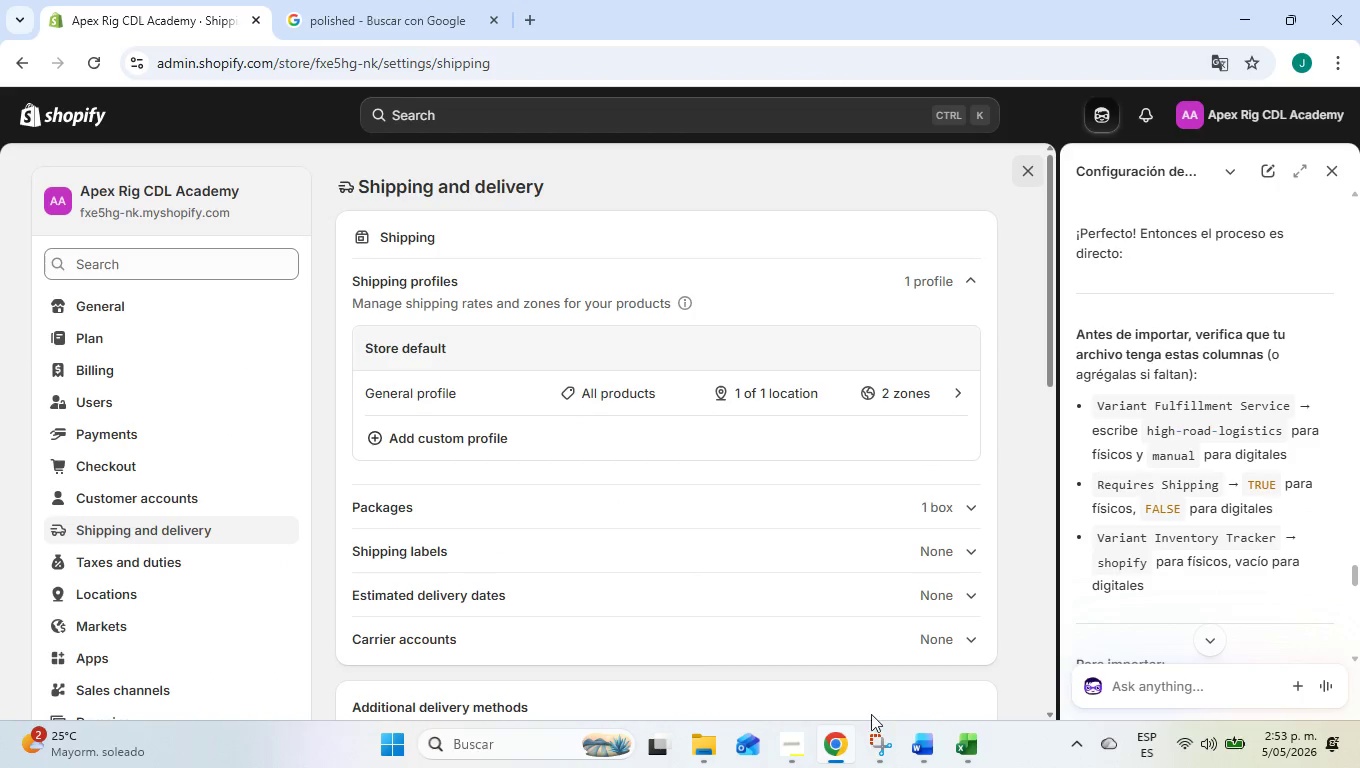 
left_click([803, 760])